 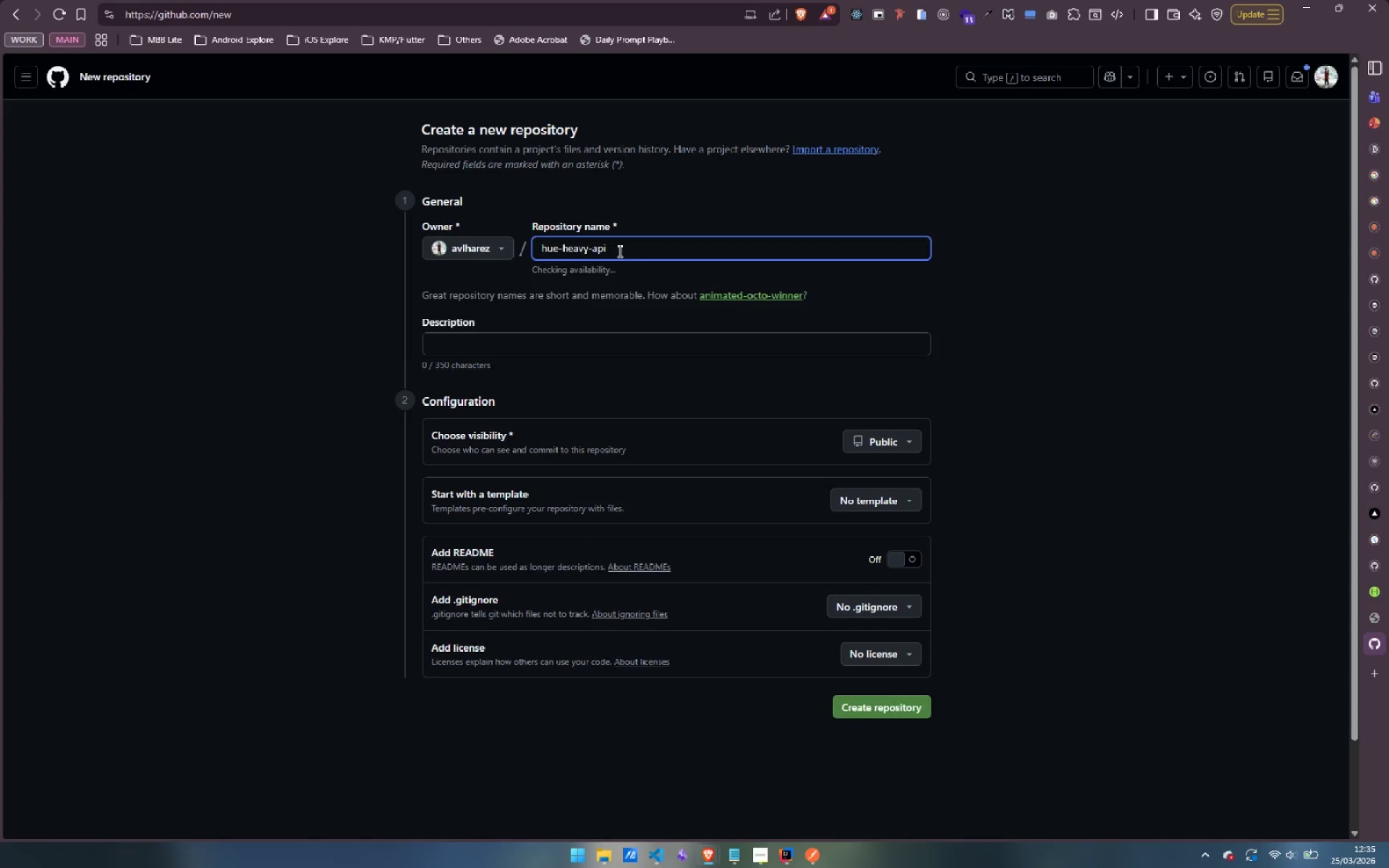 
left_click([881, 708])
 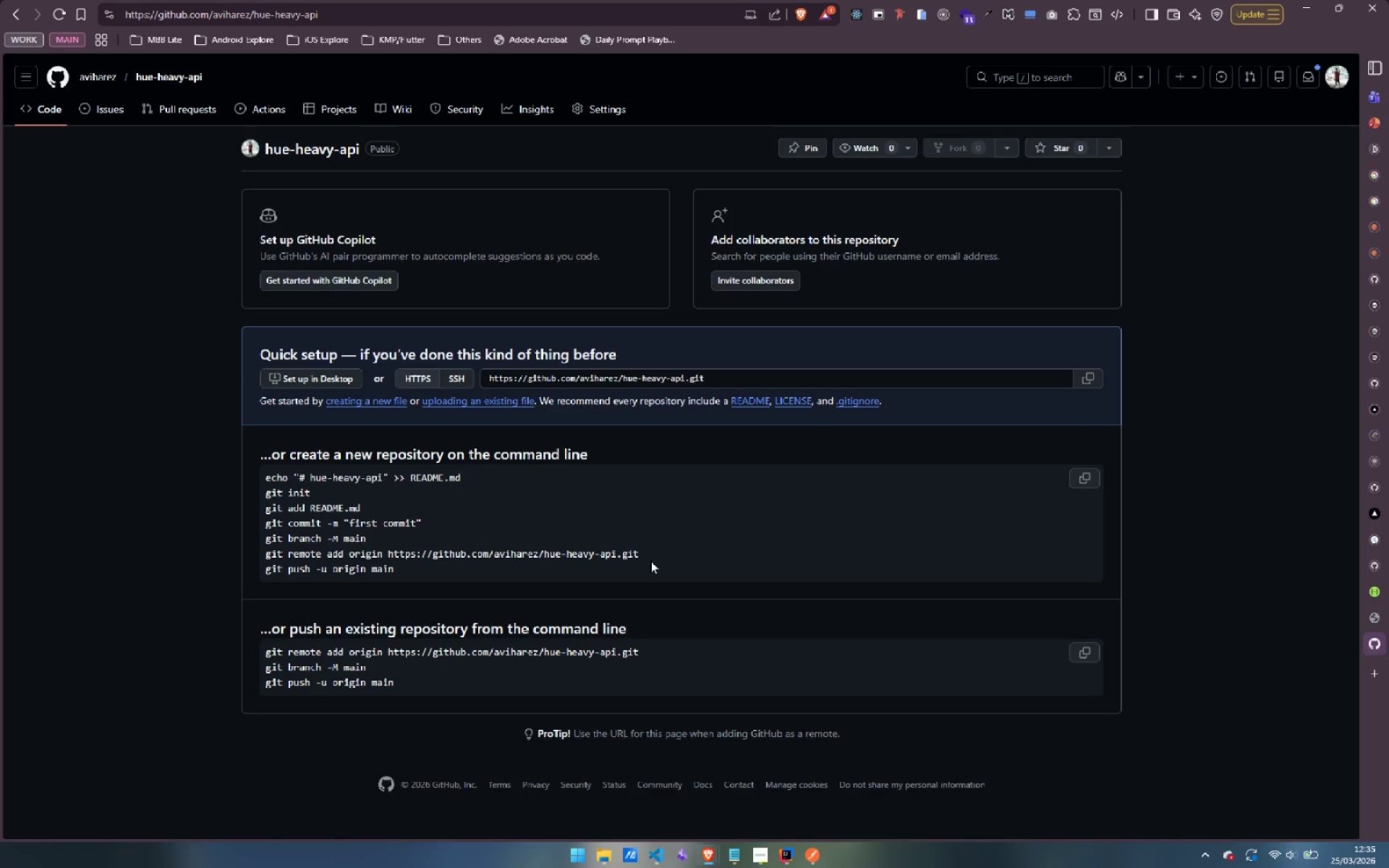 
left_click_drag(start_coordinate=[651, 650], to_coordinate=[252, 651])
 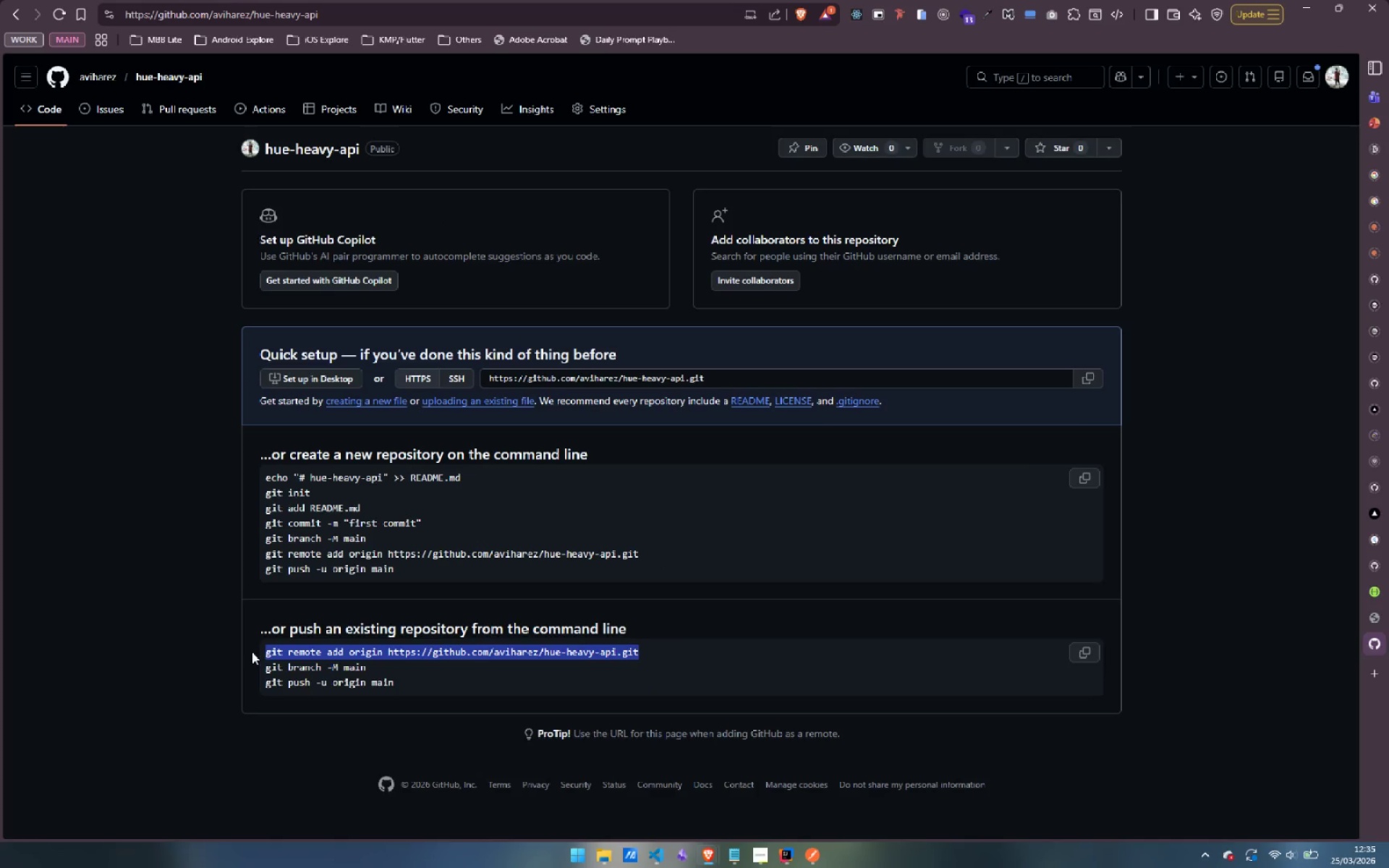 
key(Control+ControlLeft)
 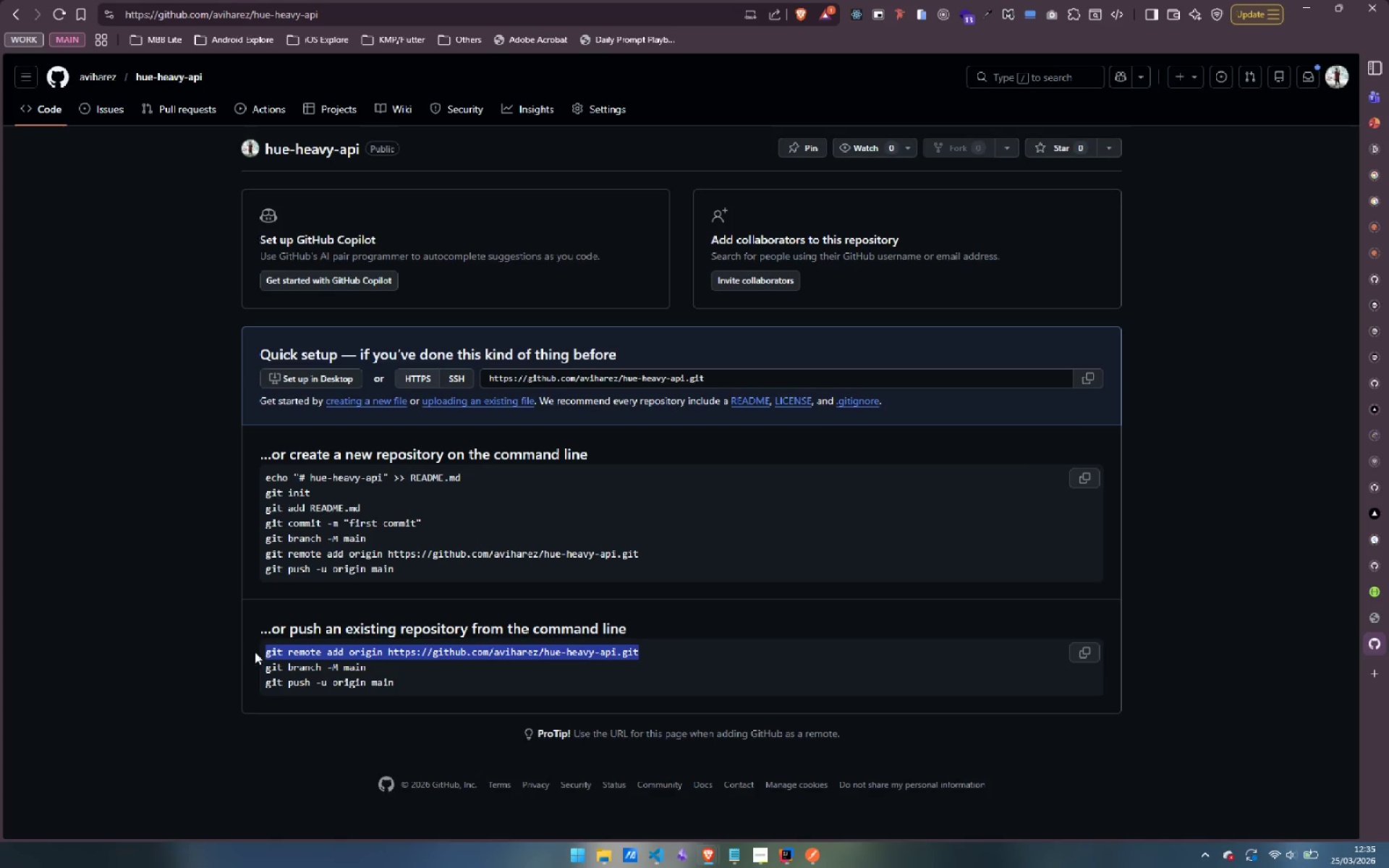 
key(Control+C)
 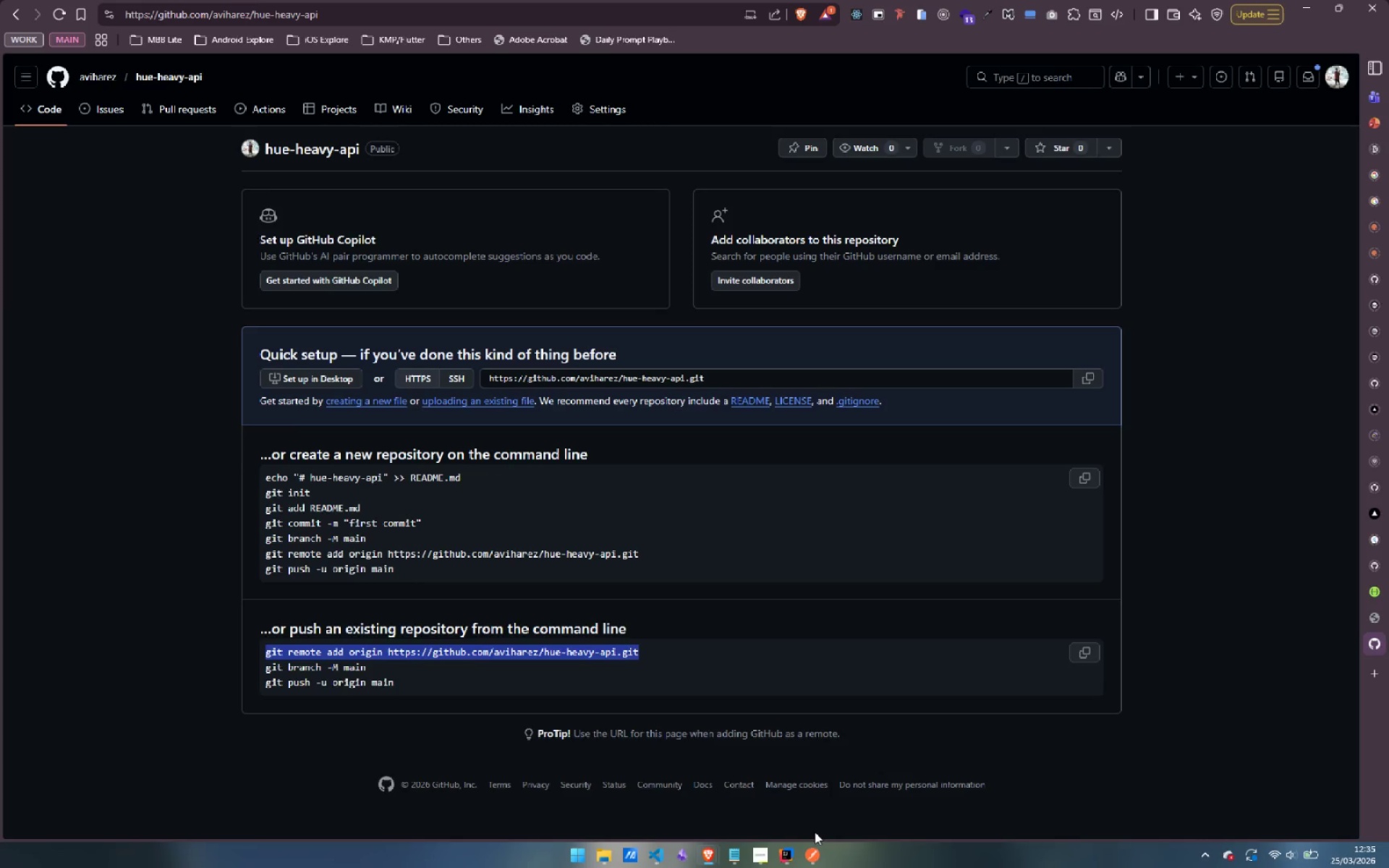 
left_click([783, 856])
 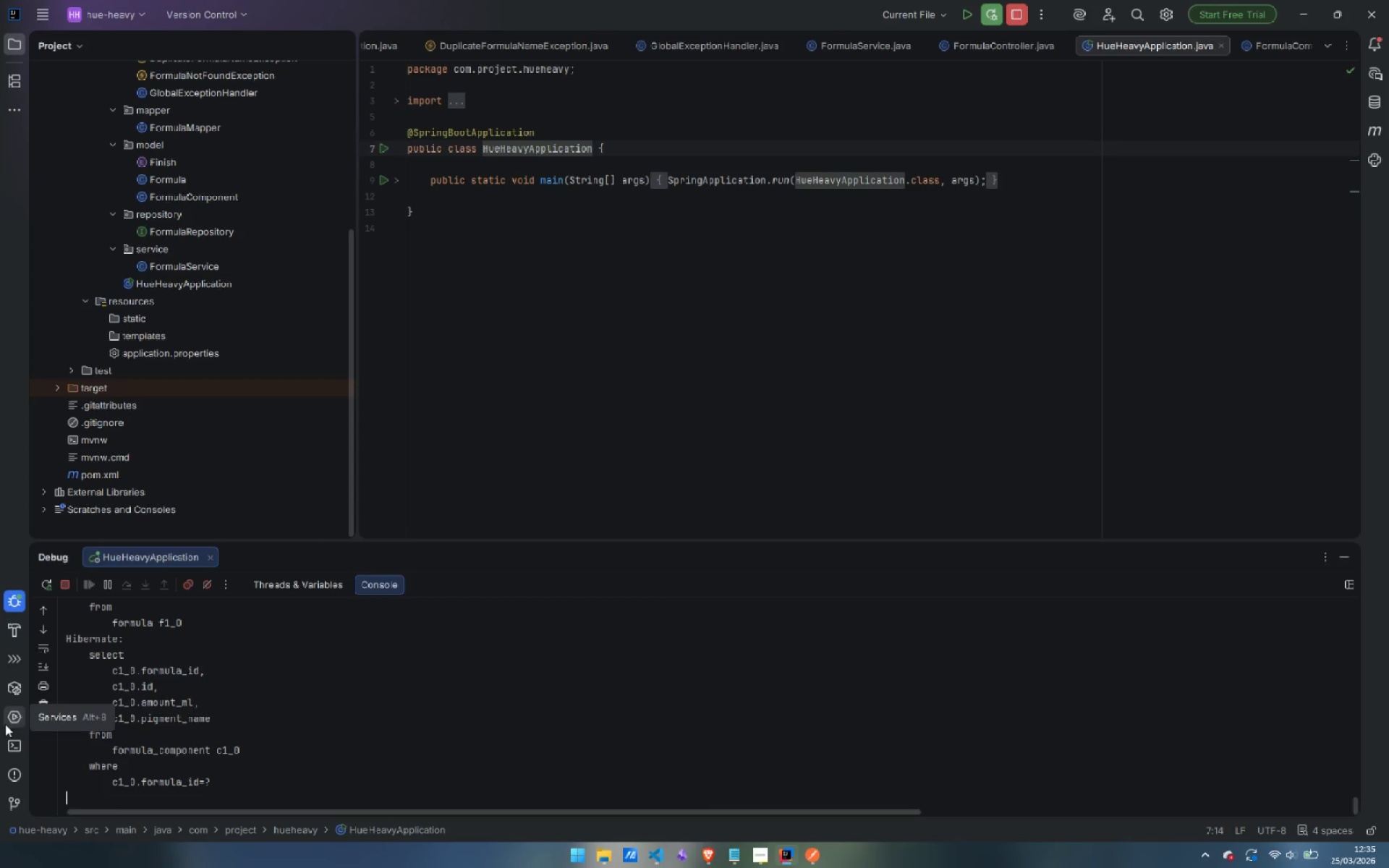 
left_click([5, 743])
 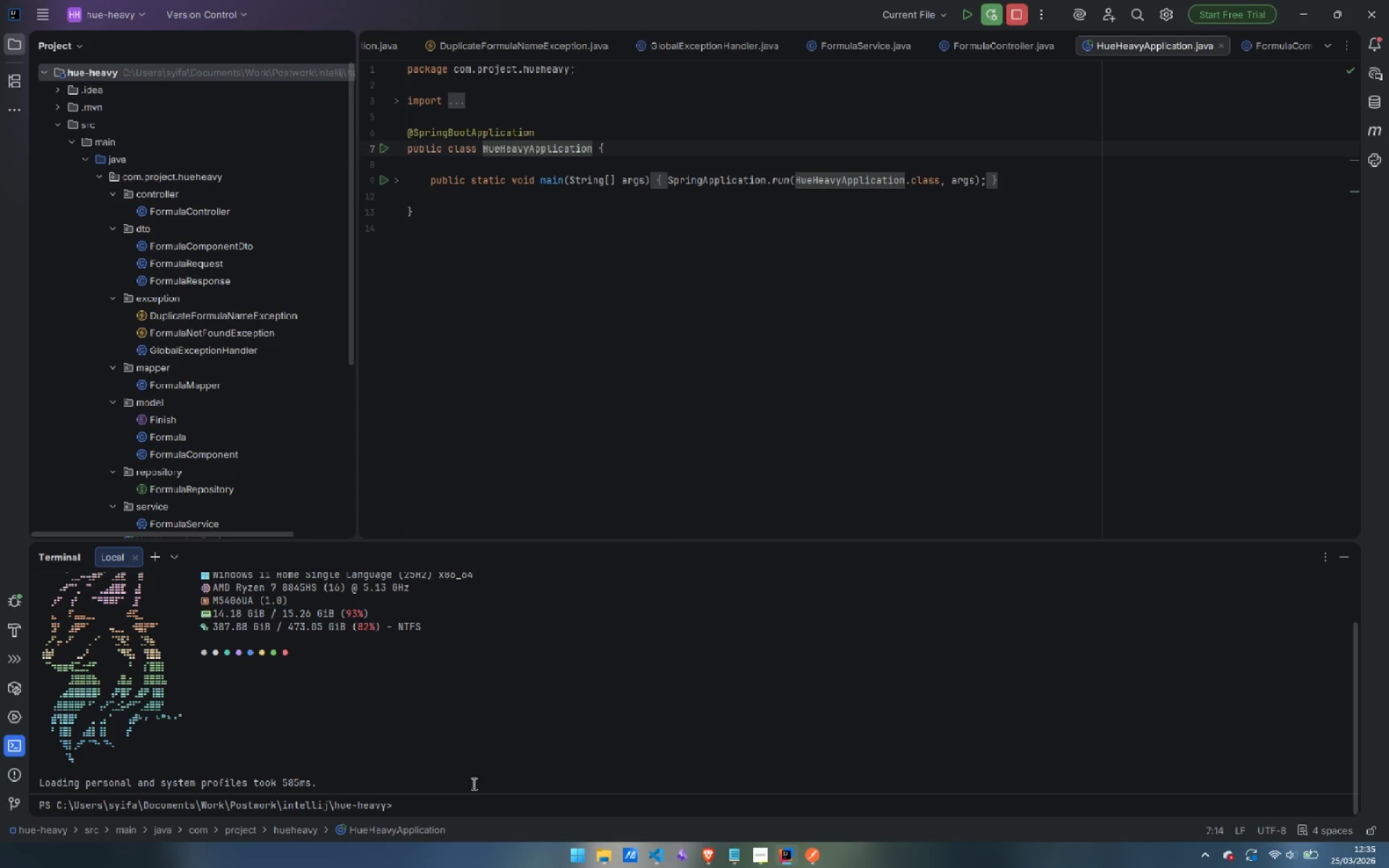 
wait(5.67)
 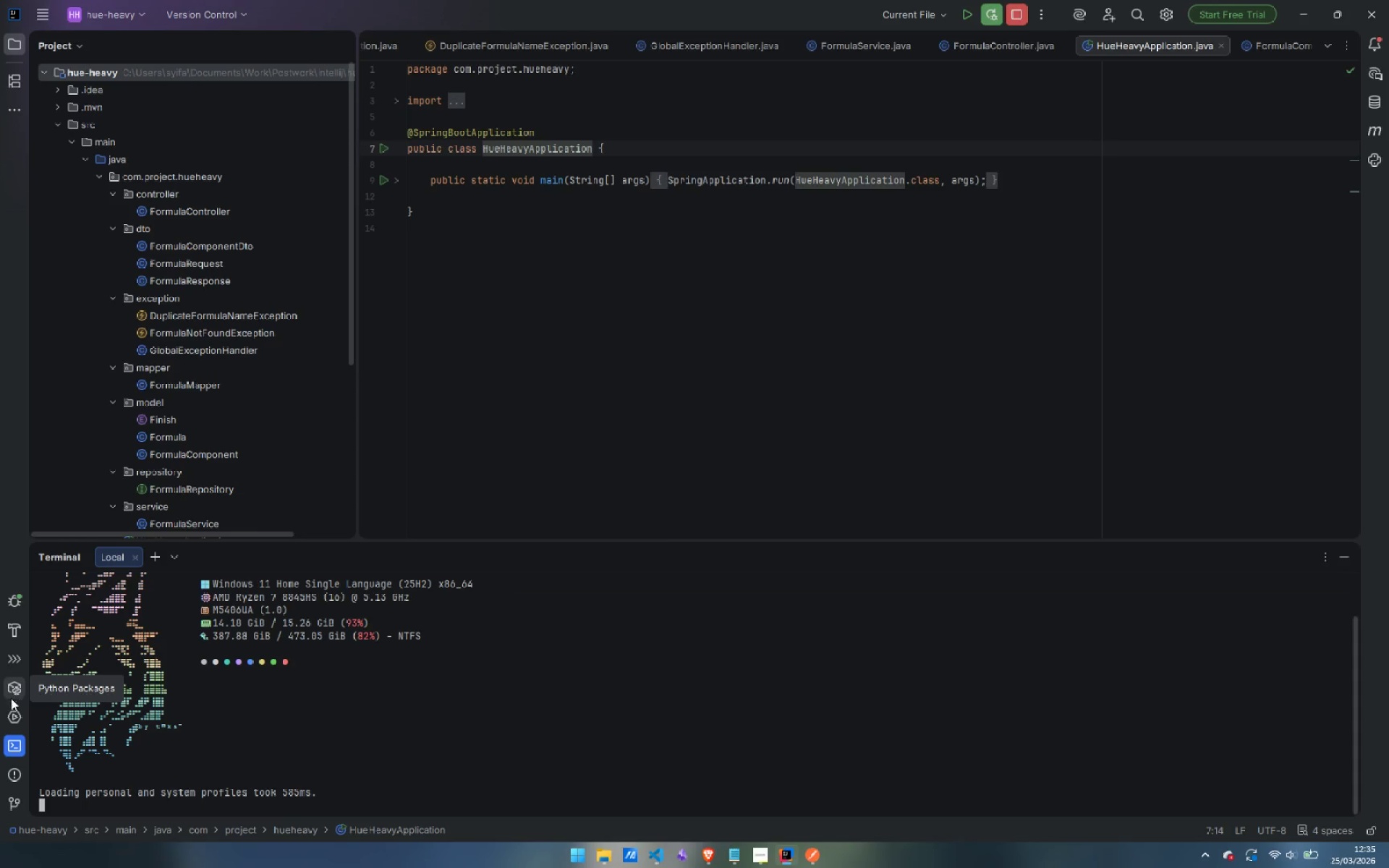 
type(git init)
 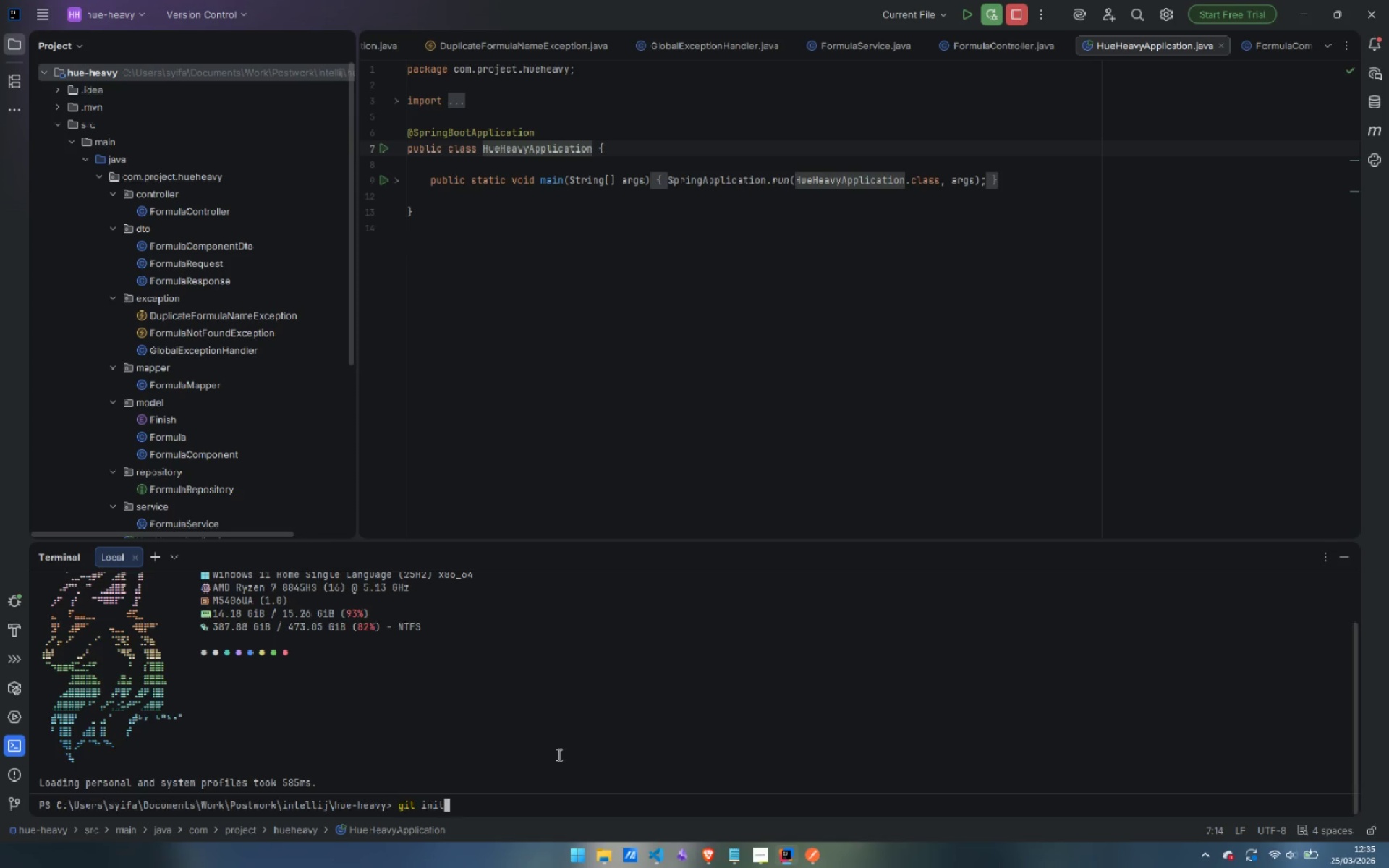 
key(Enter)
 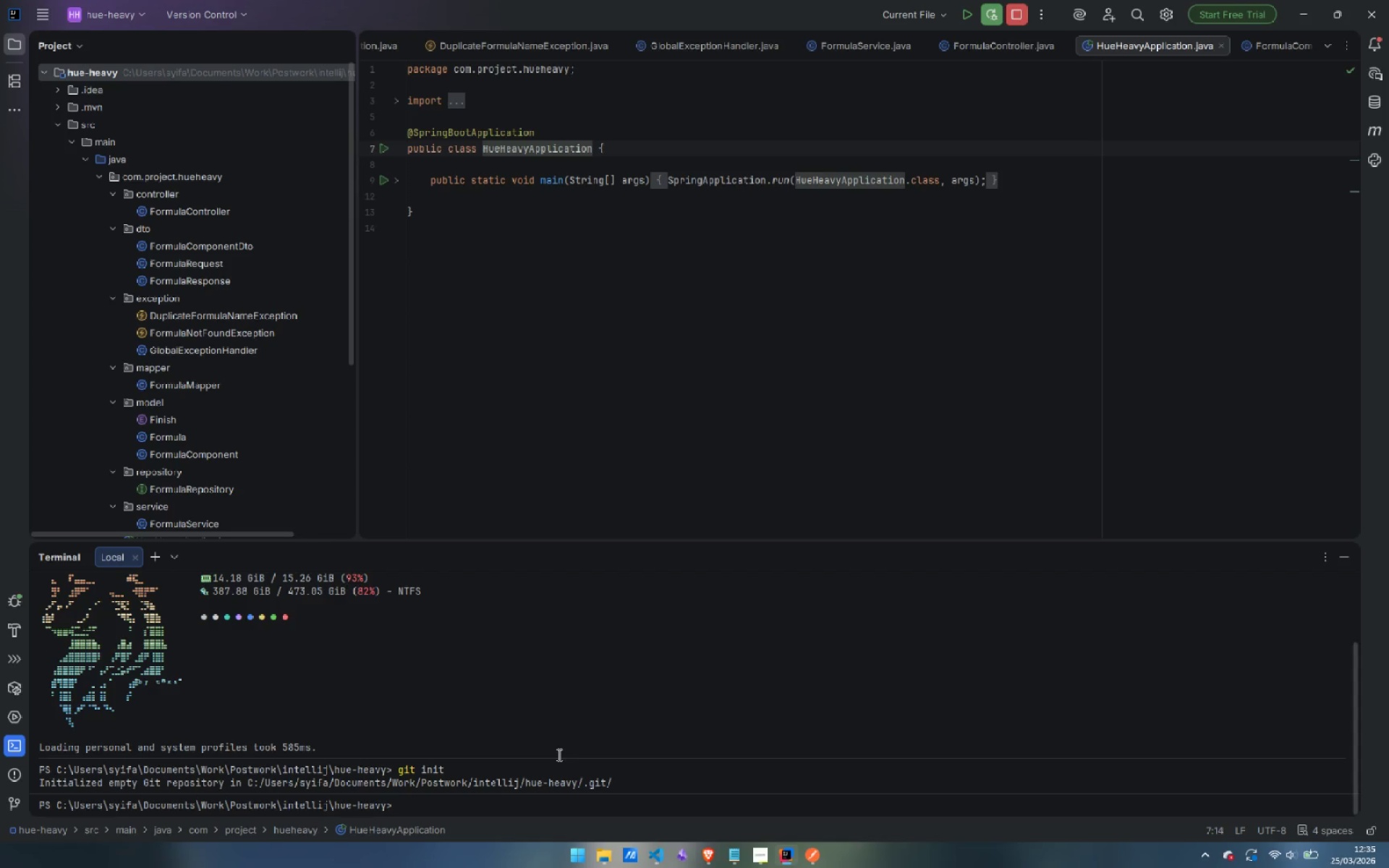 
type(git commit -m ")
 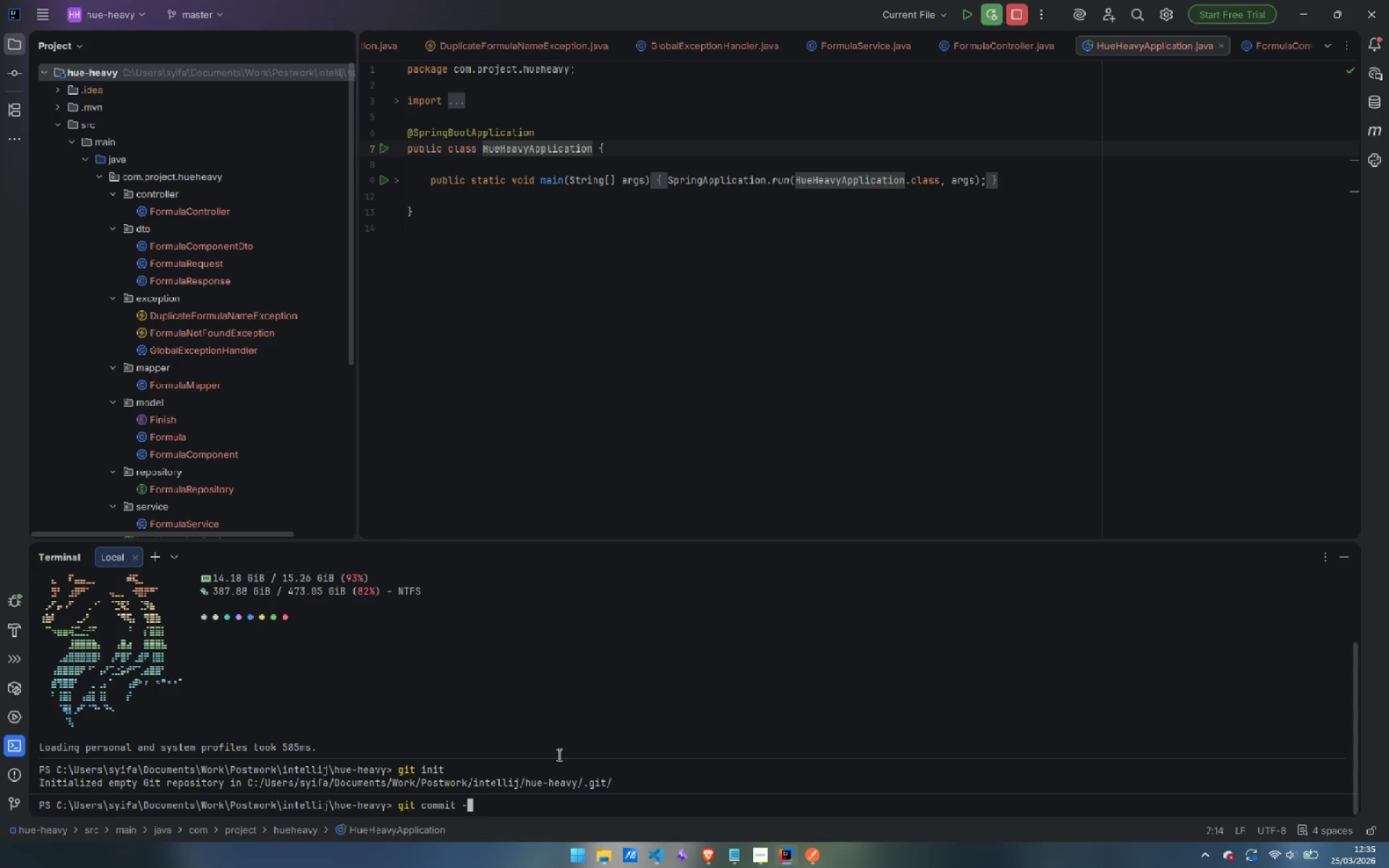 
key(Control+Backspace)
 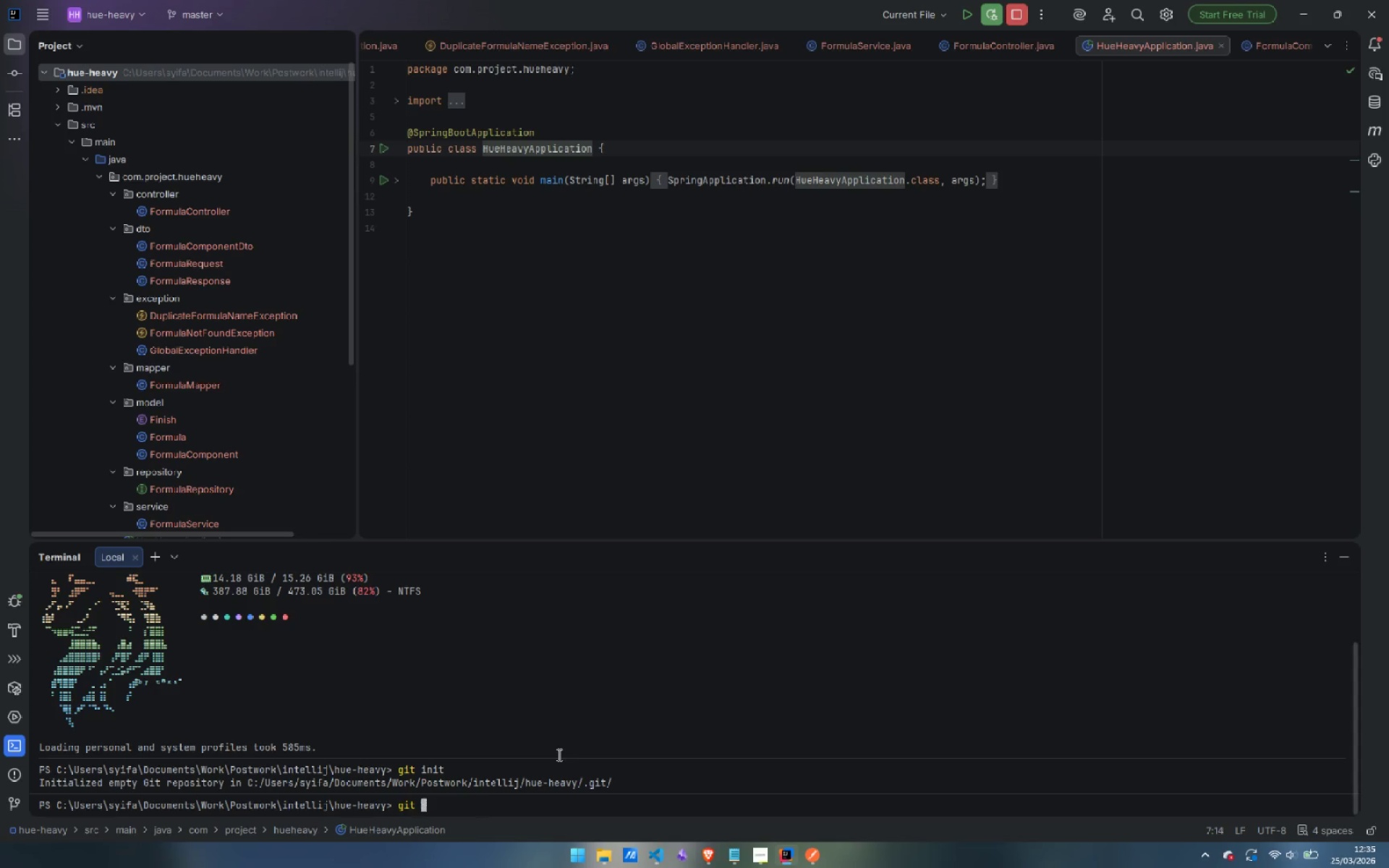 
key(Control+Backspace)
 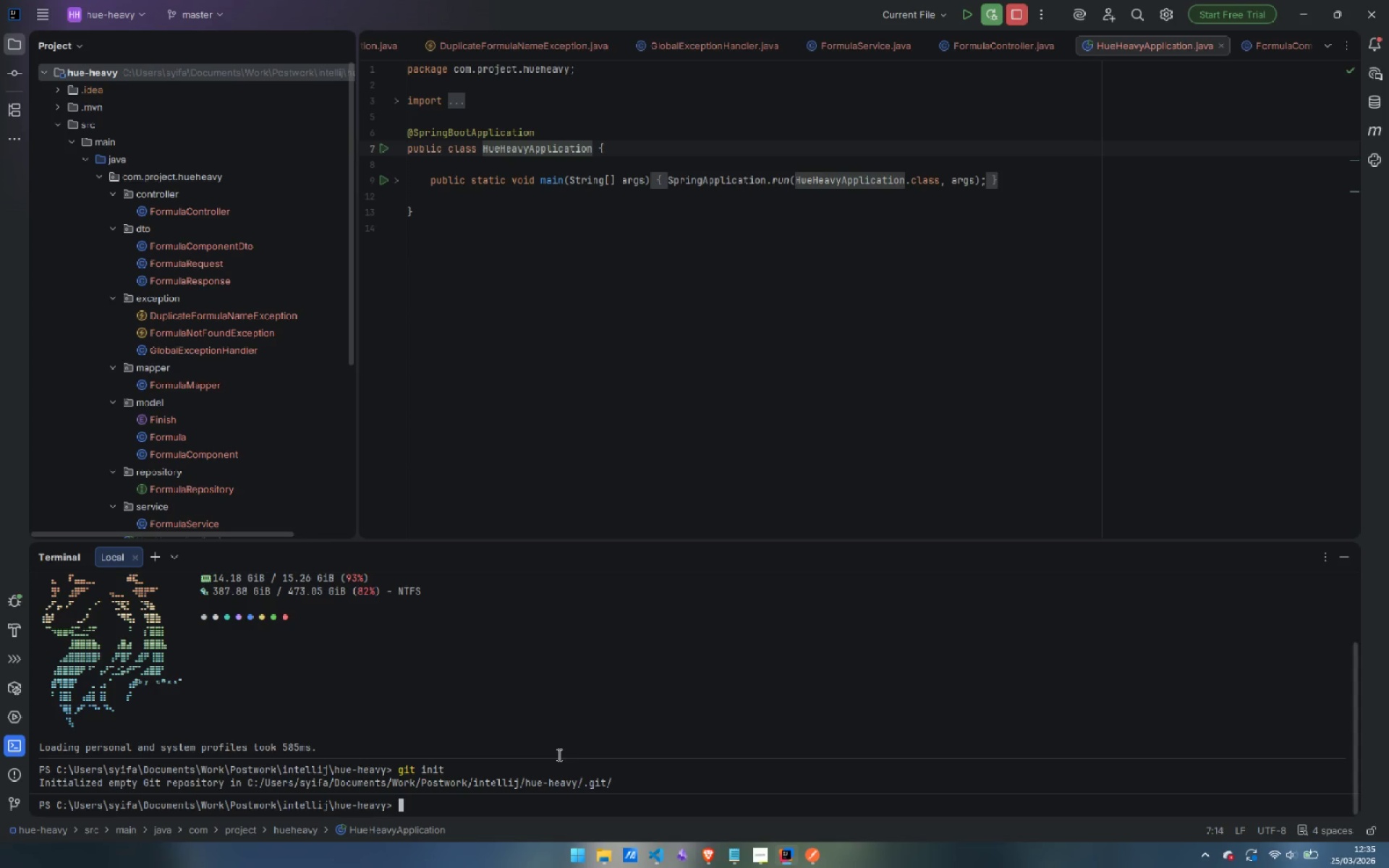 
key(Control+Backspace)
 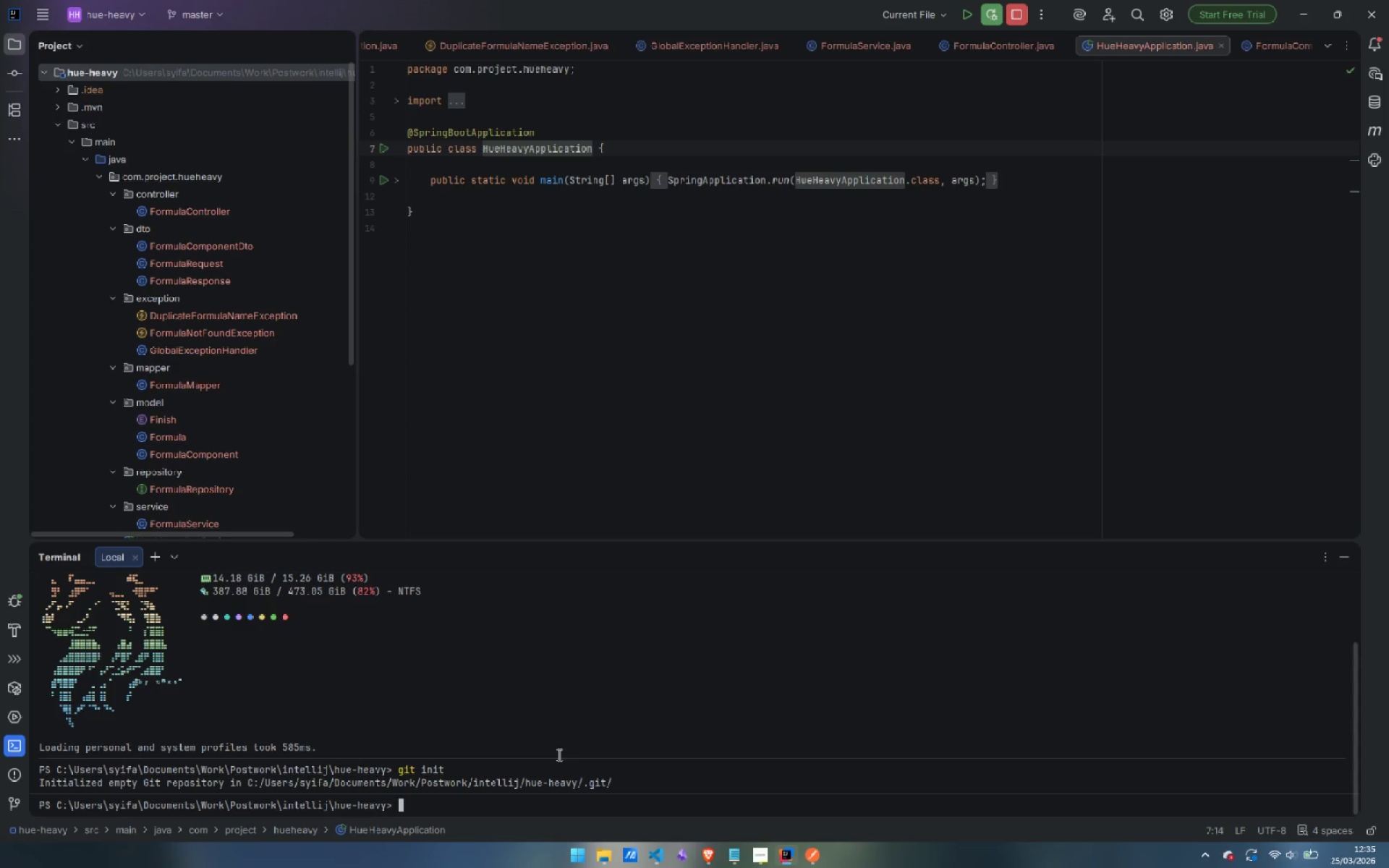 
key(Control+Backspace)
 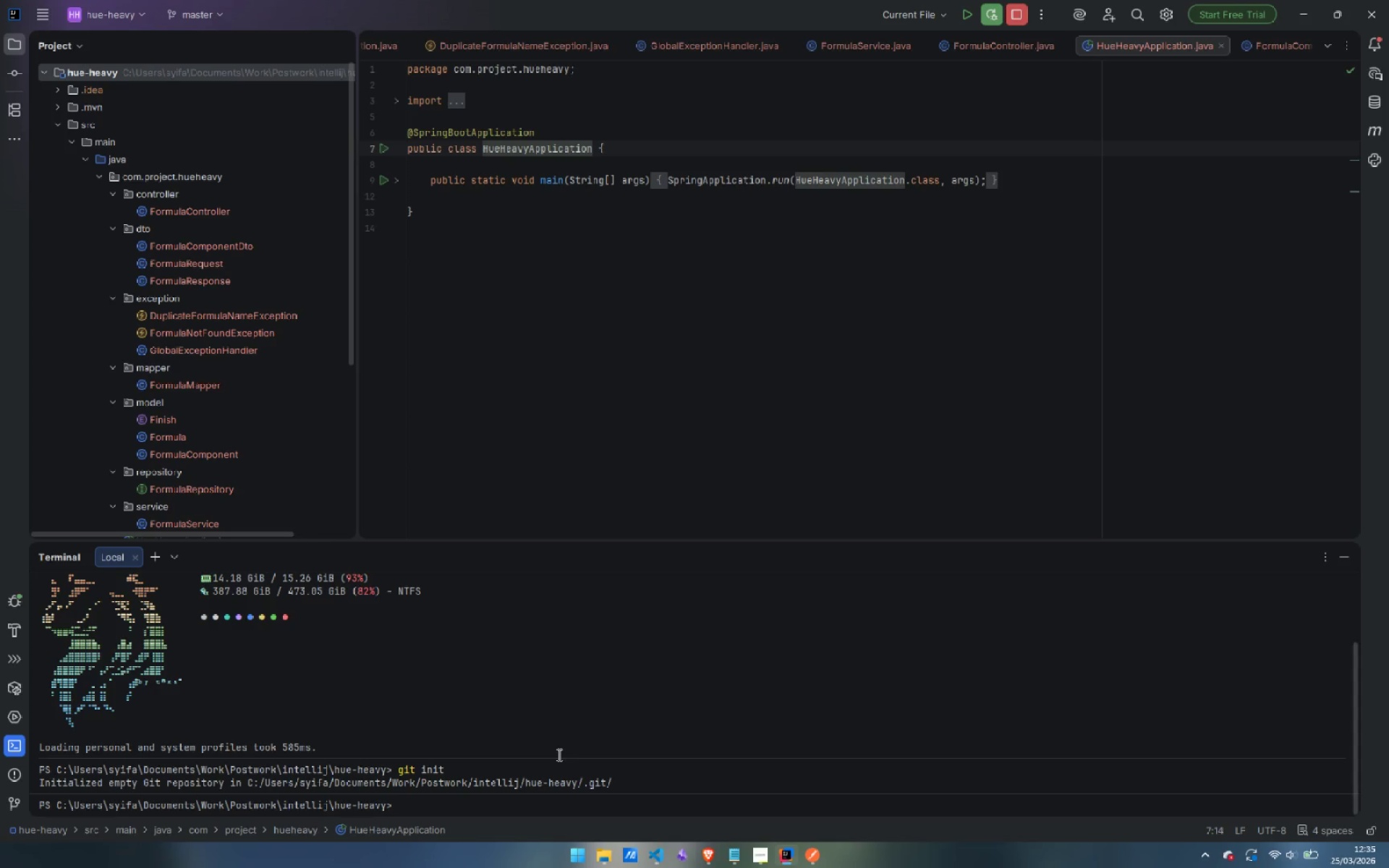 
key(Control+V)
 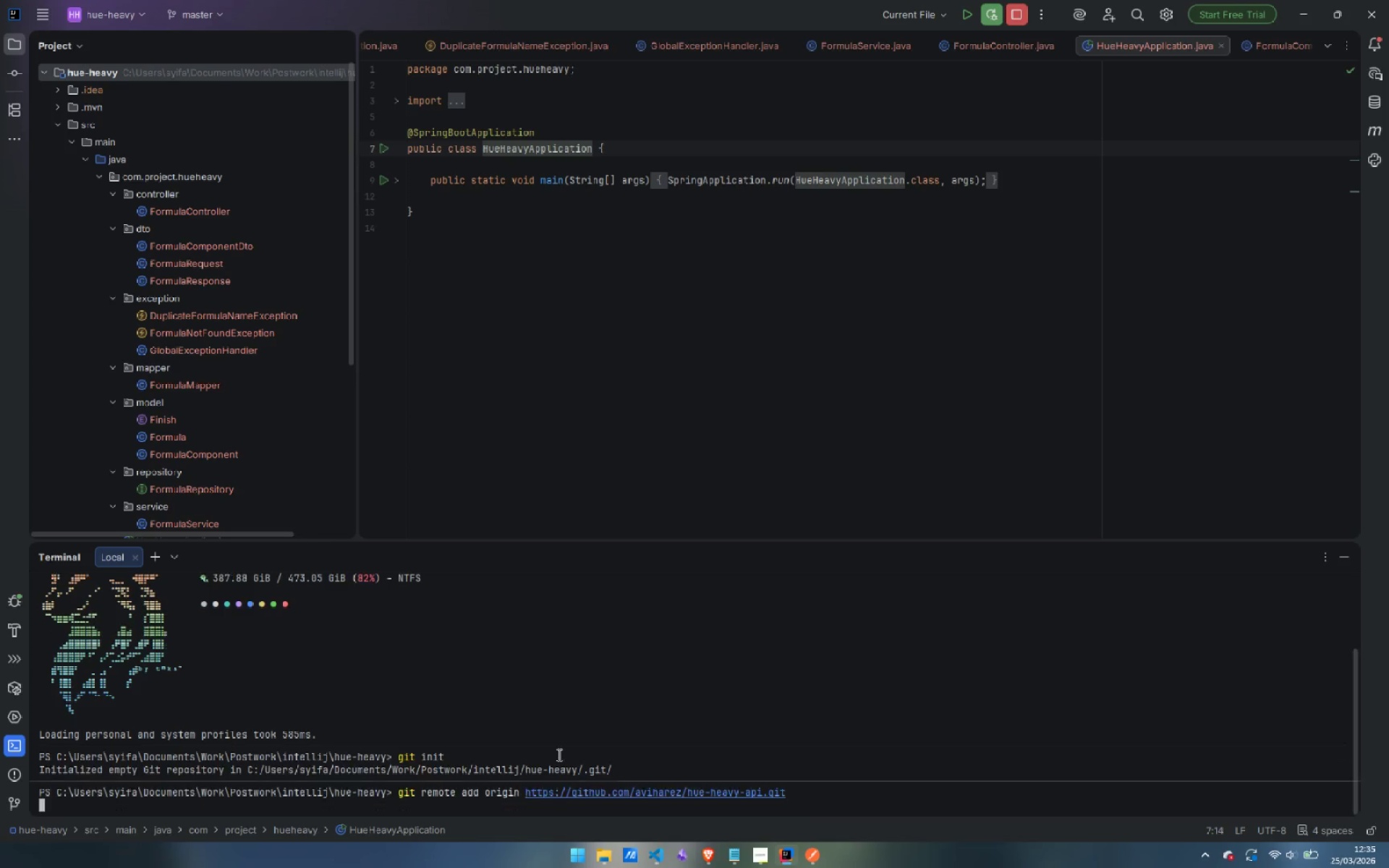 
key(Enter)
 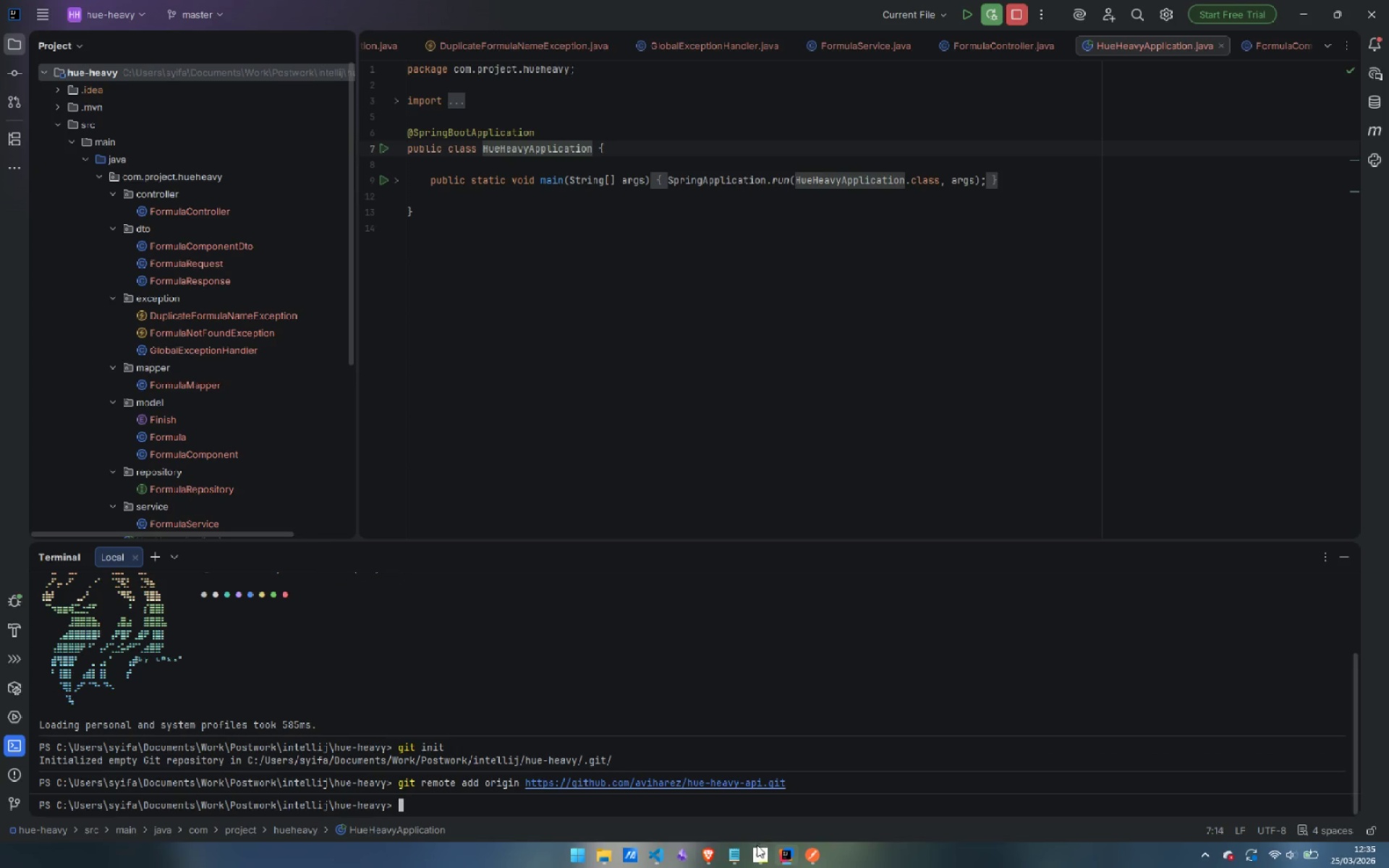 
left_click([760, 860])